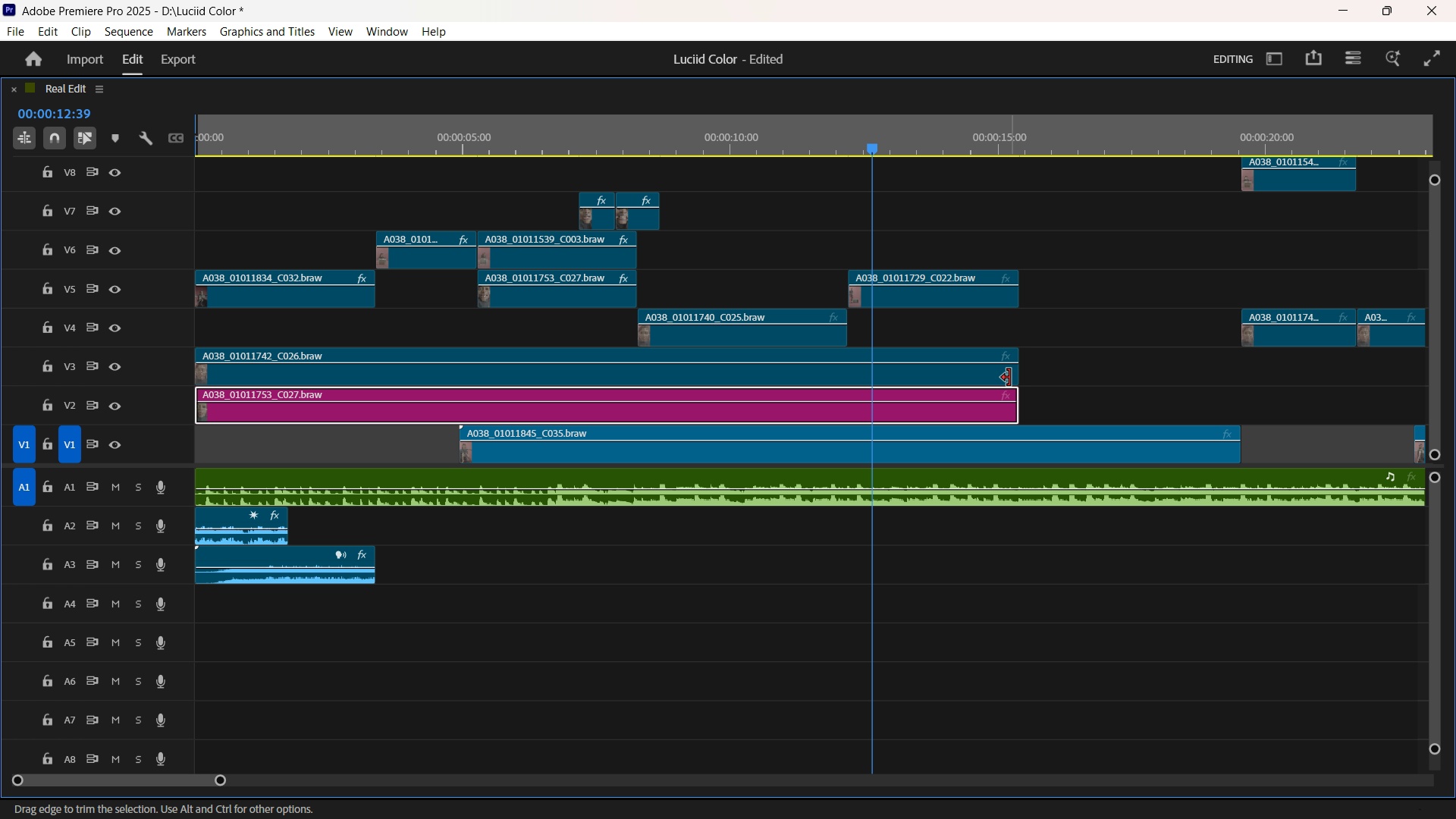 
left_click_drag(start_coordinate=[1017, 377], to_coordinate=[835, 364])
 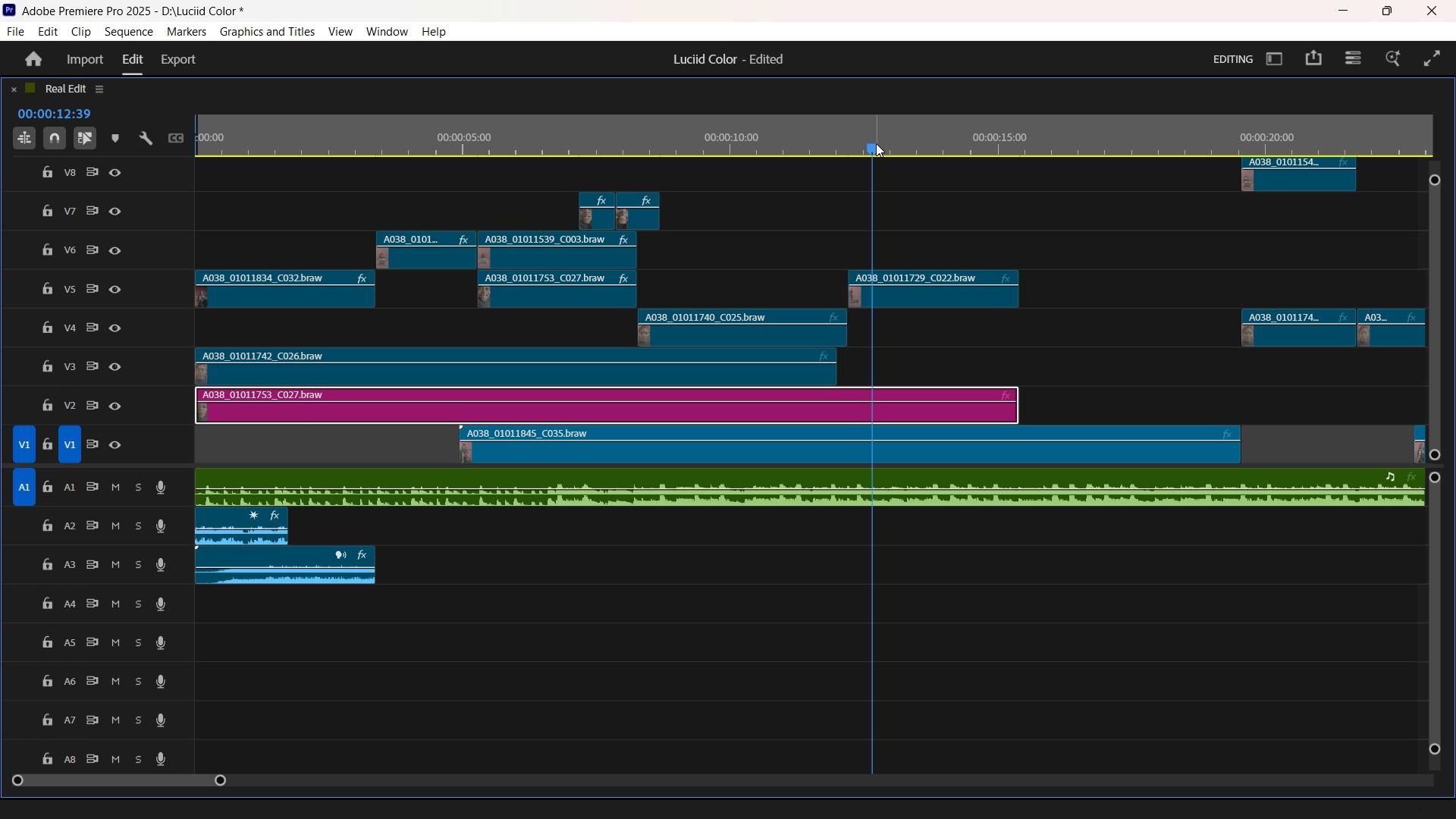 
left_click_drag(start_coordinate=[876, 143], to_coordinate=[924, 149])
 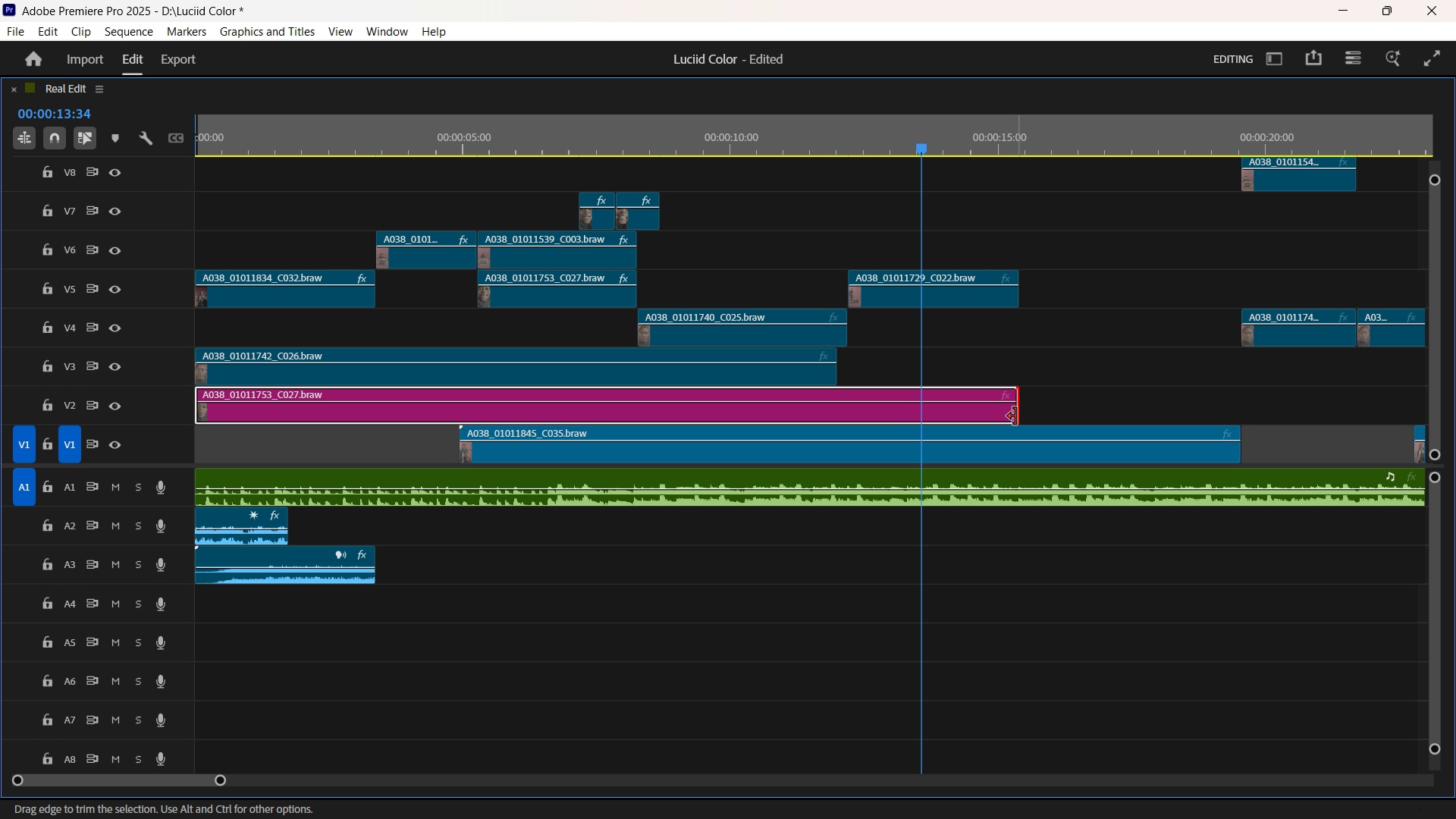 
left_click_drag(start_coordinate=[1015, 416], to_coordinate=[843, 392])
 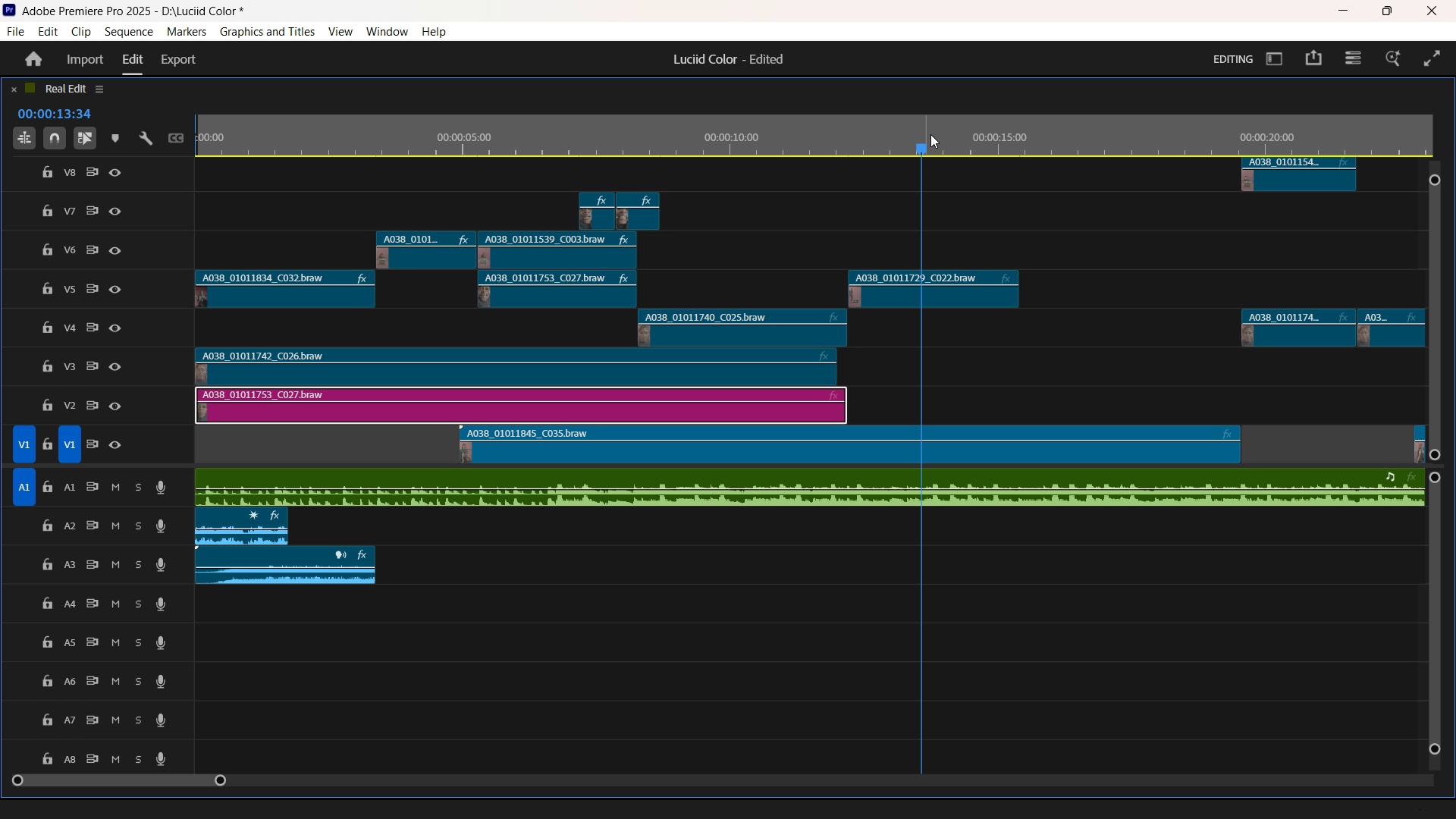 
left_click_drag(start_coordinate=[932, 138], to_coordinate=[971, 143])
 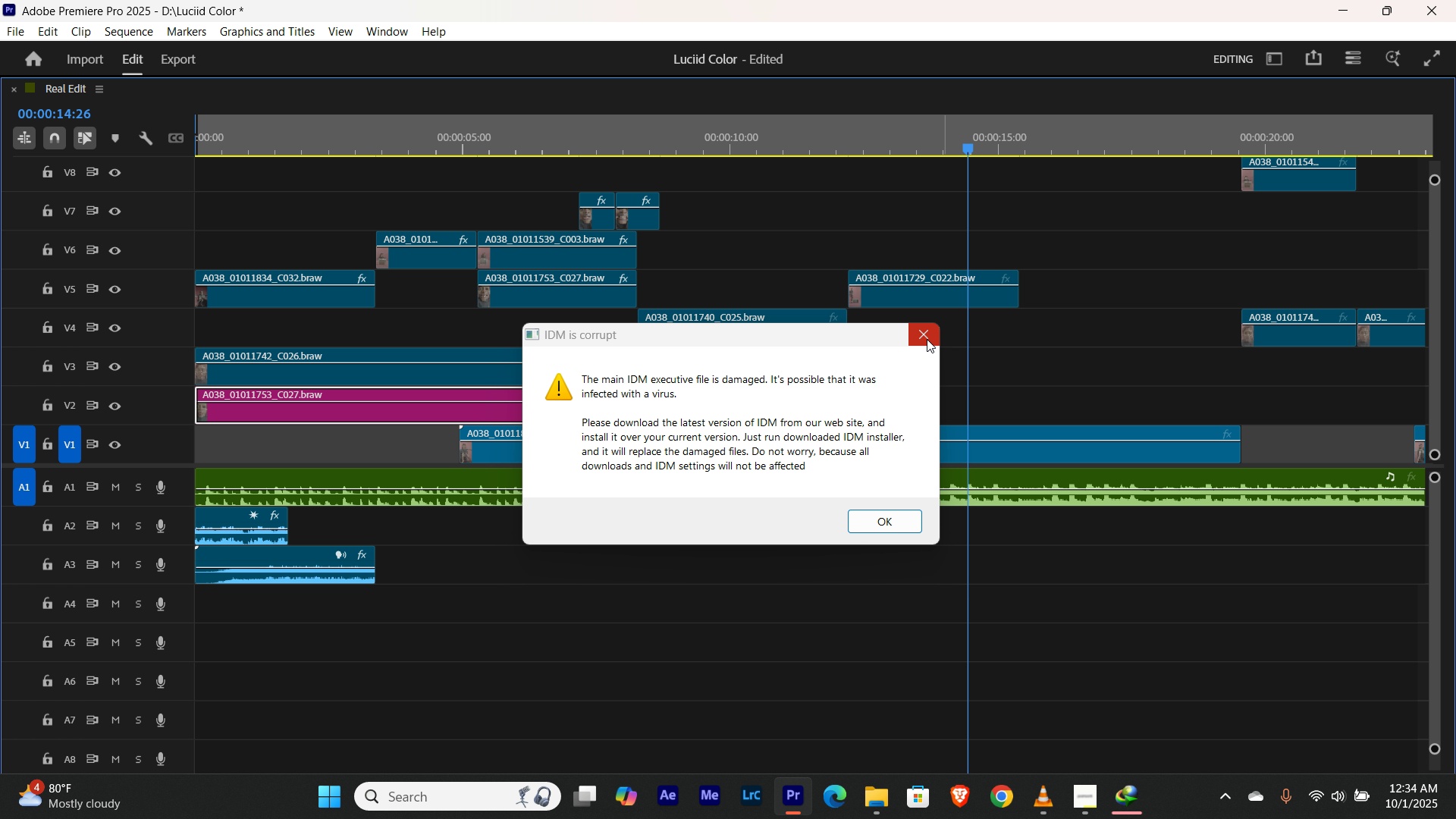 
left_click([927, 339])
 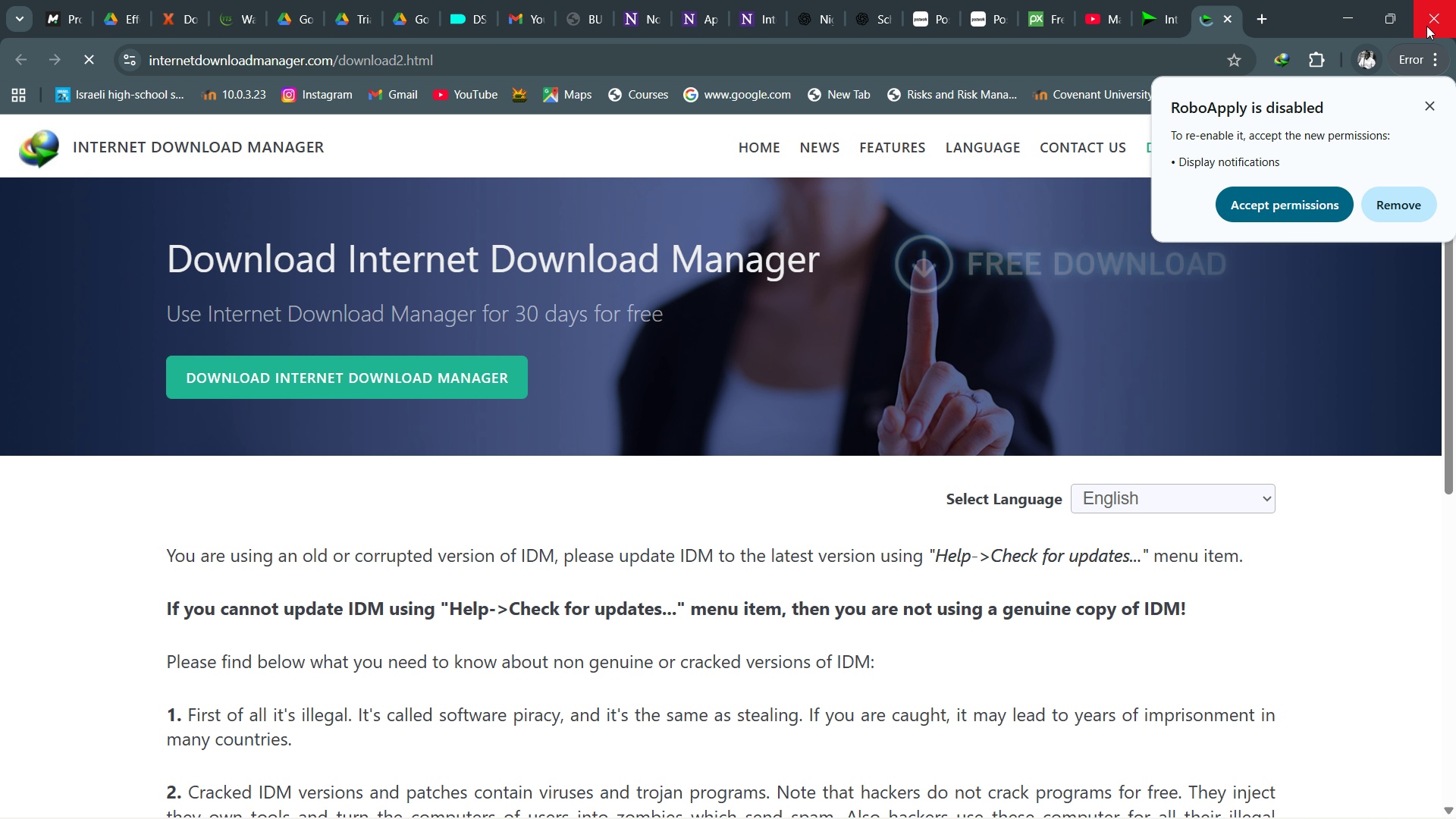 
wait(6.07)
 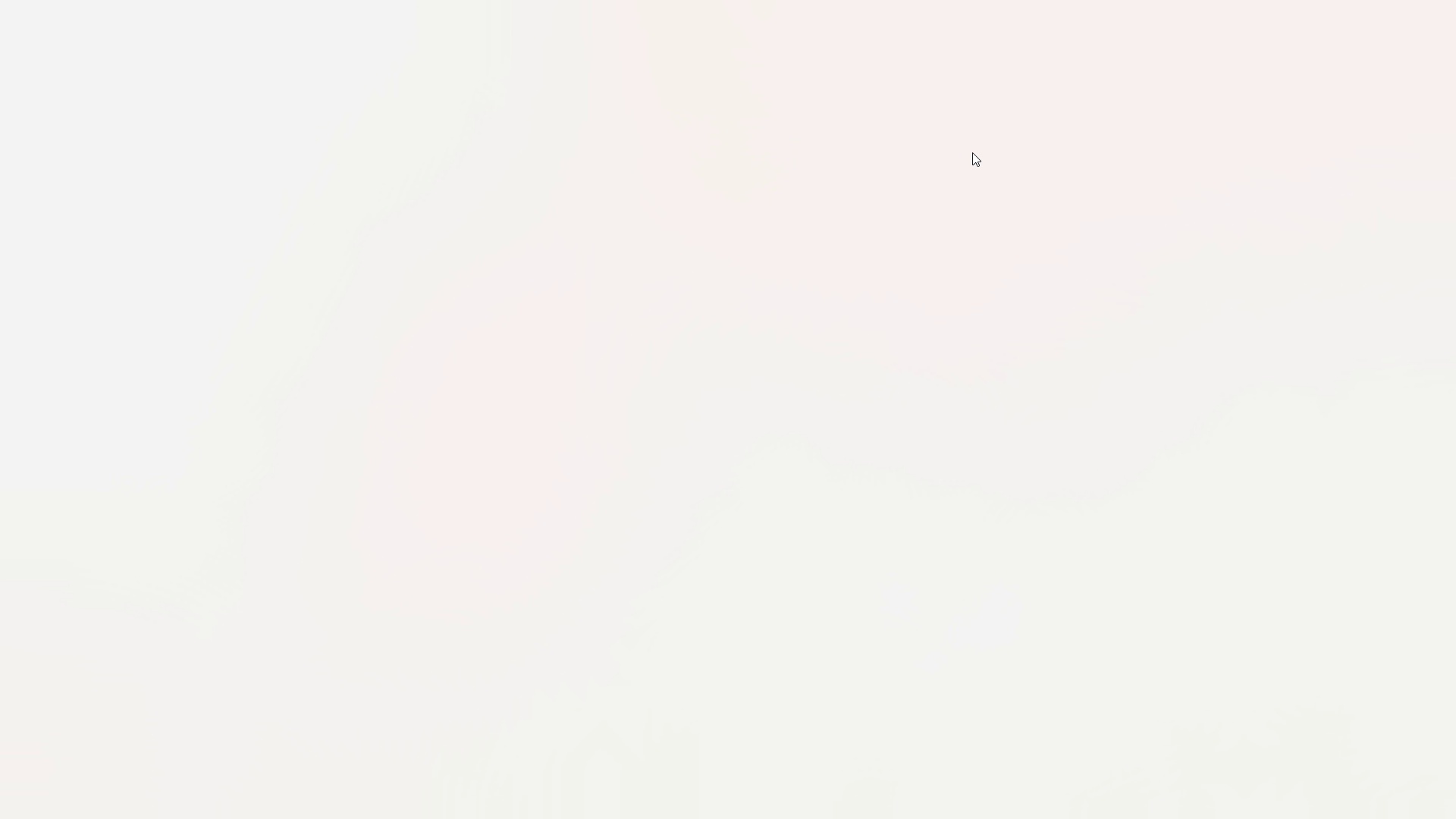 
left_click([1426, 26])
 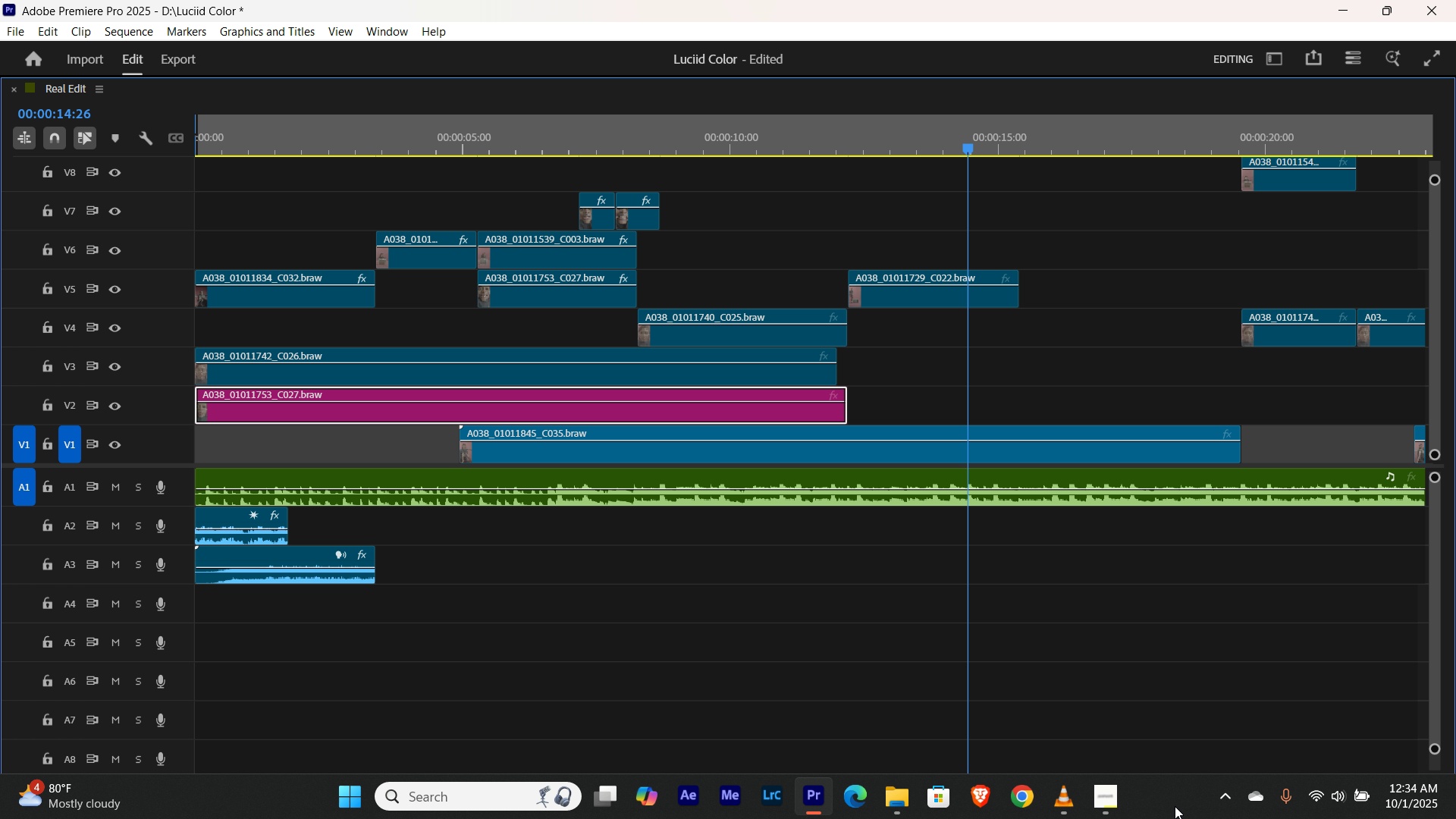 
left_click([1219, 800])
 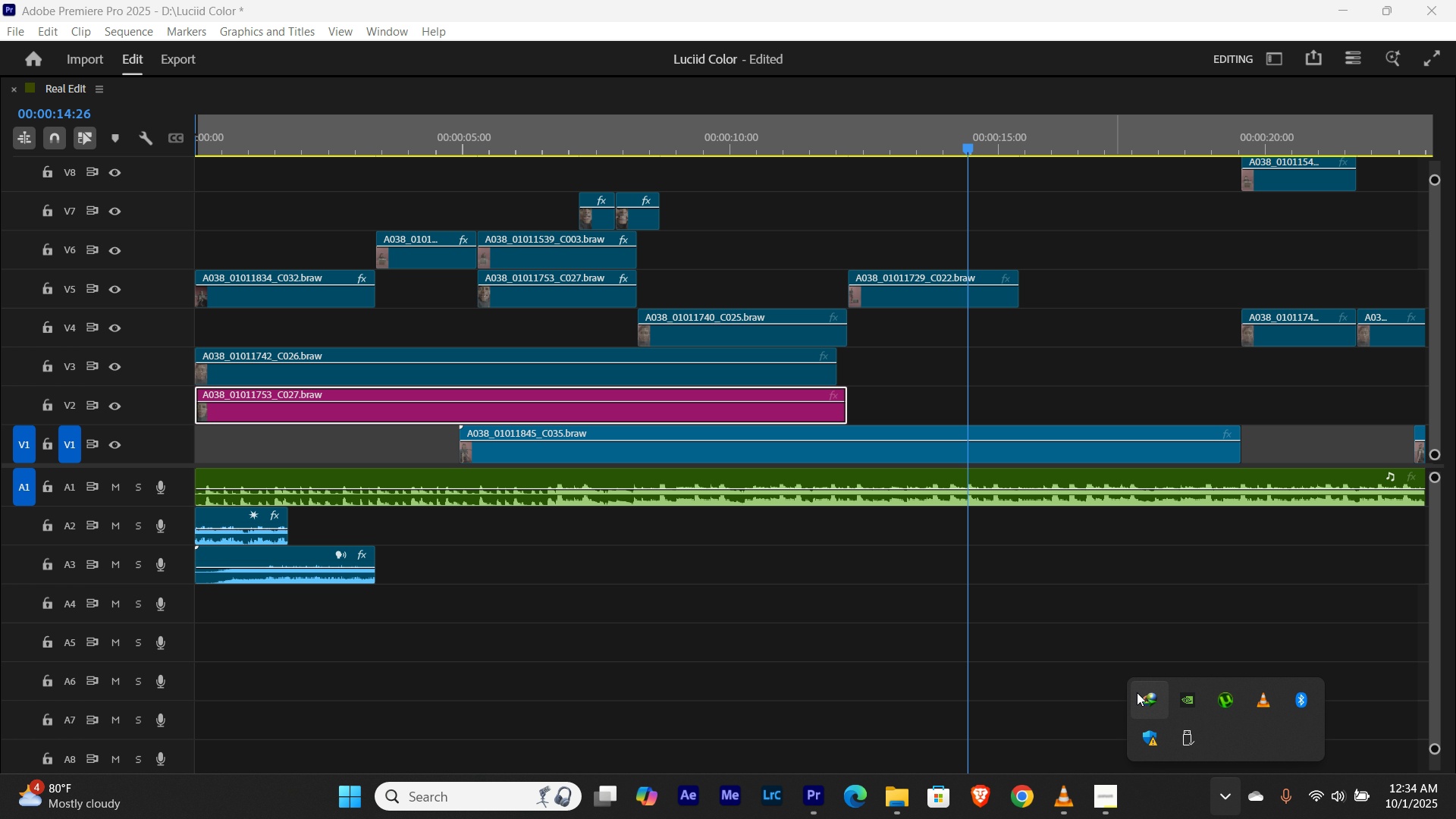 
right_click([1137, 692])
 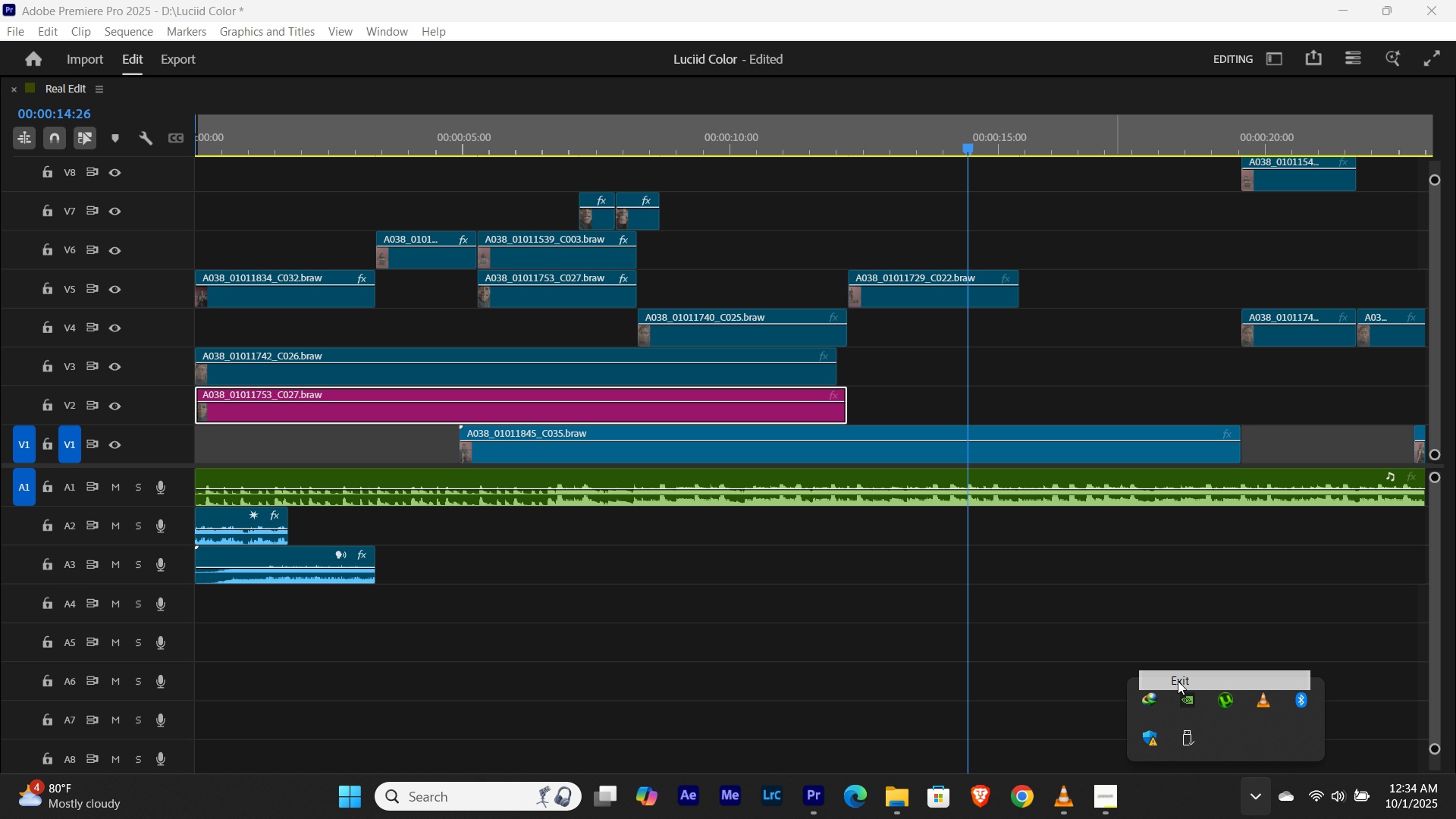 
left_click([1178, 681])
 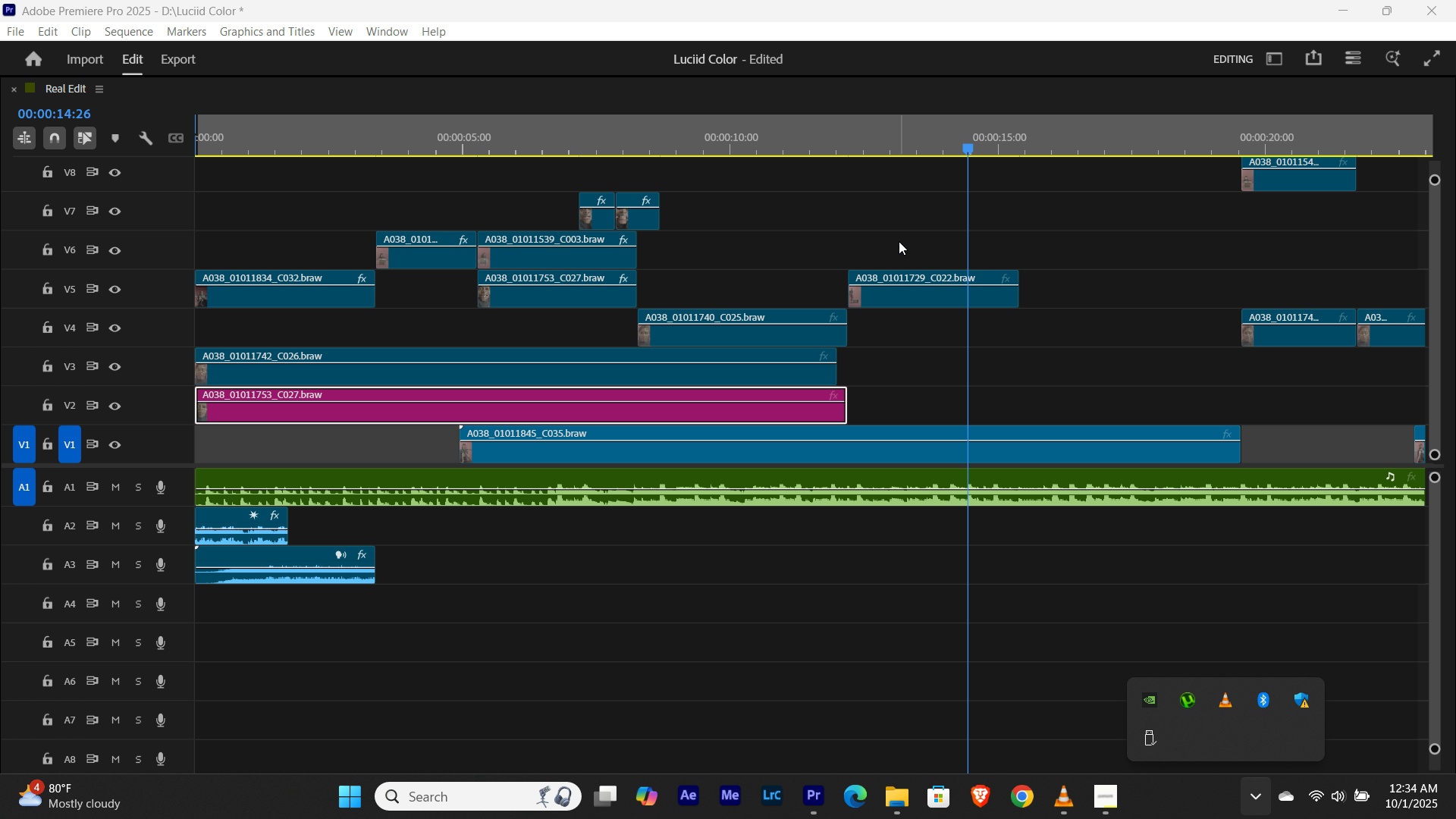 
left_click_drag(start_coordinate=[962, 139], to_coordinate=[952, 139])
 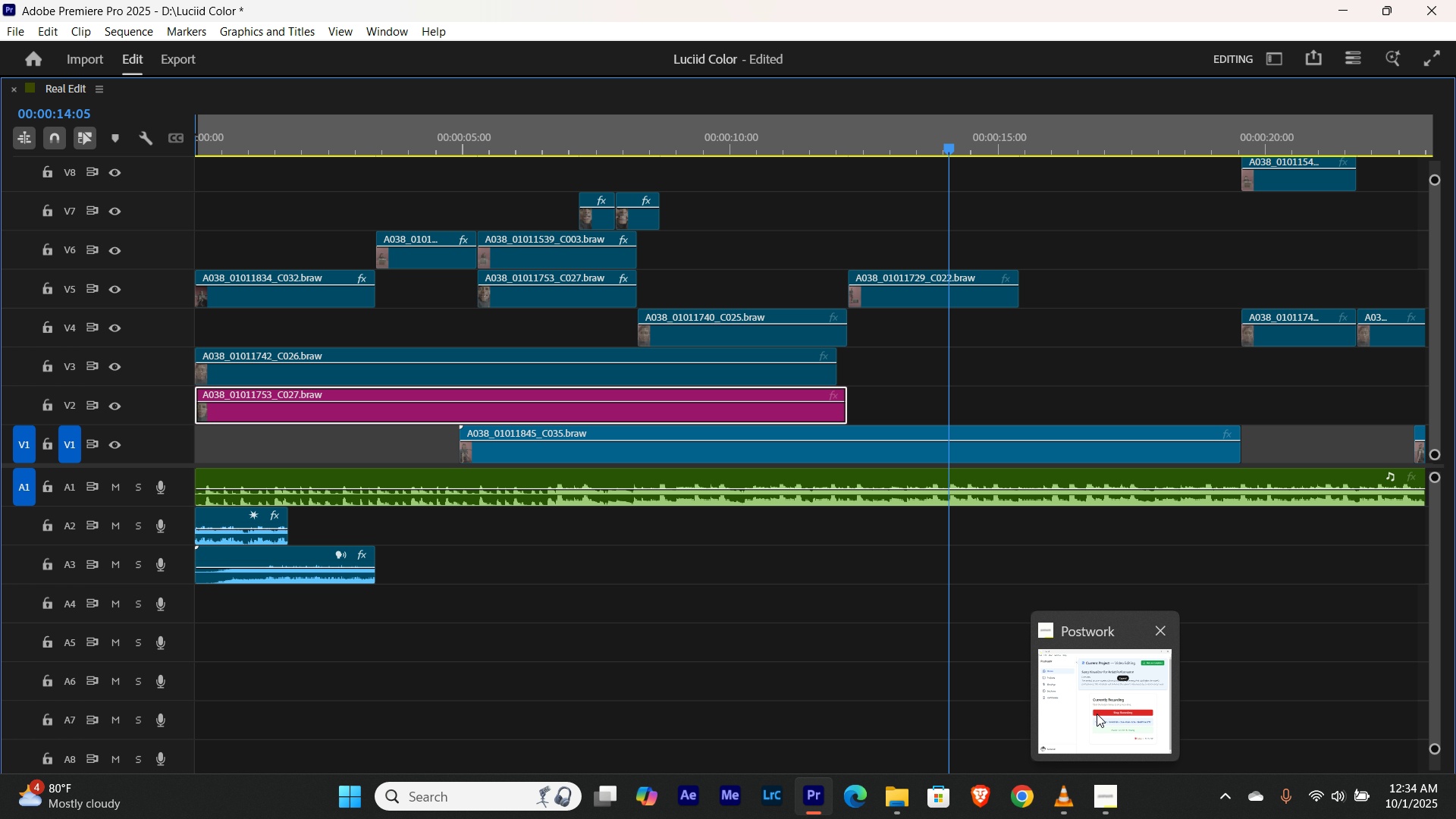 
left_click([1097, 714])